 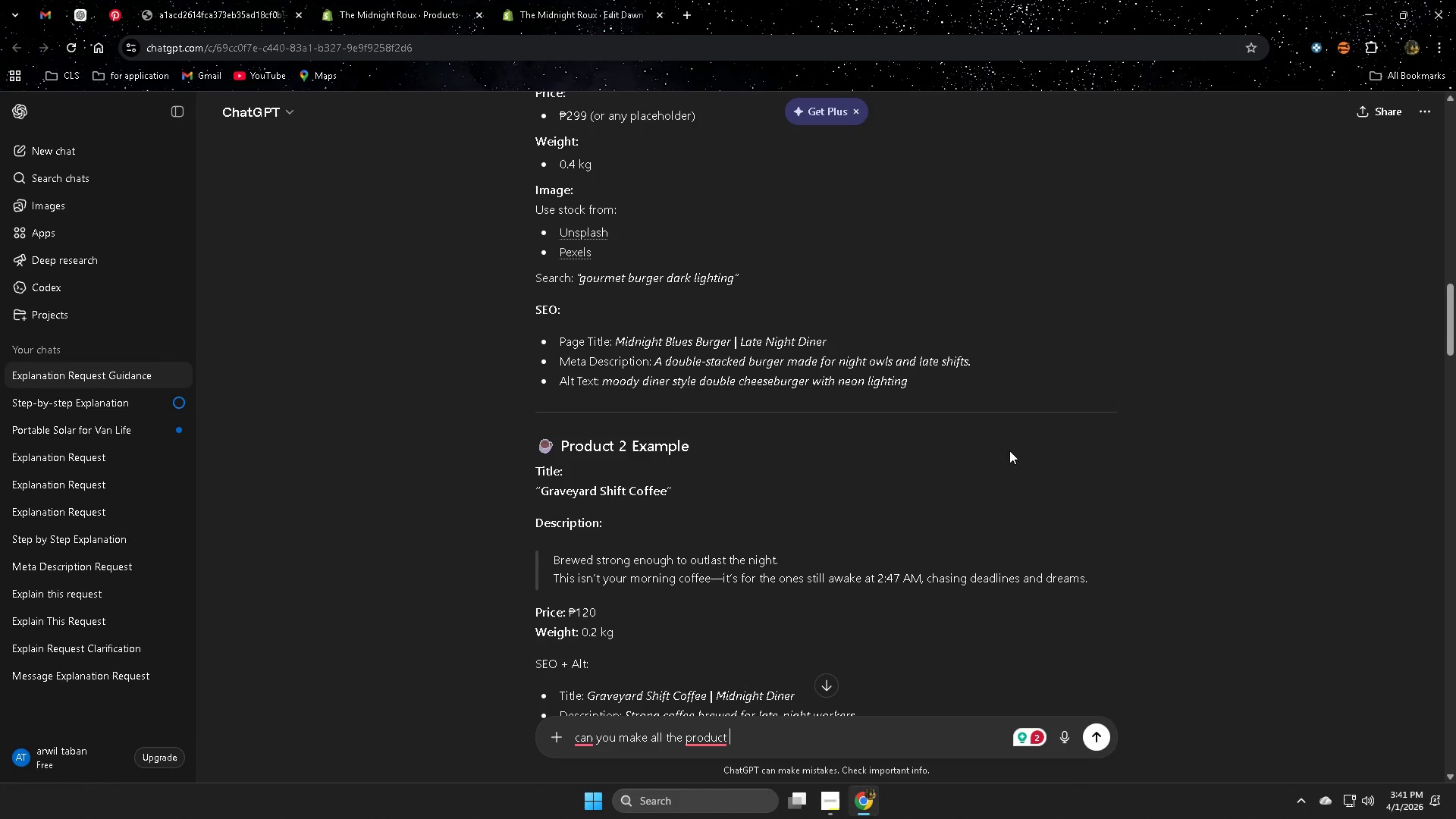 
scroll: coordinate [1009, 450], scroll_direction: up, amount: 3.0
 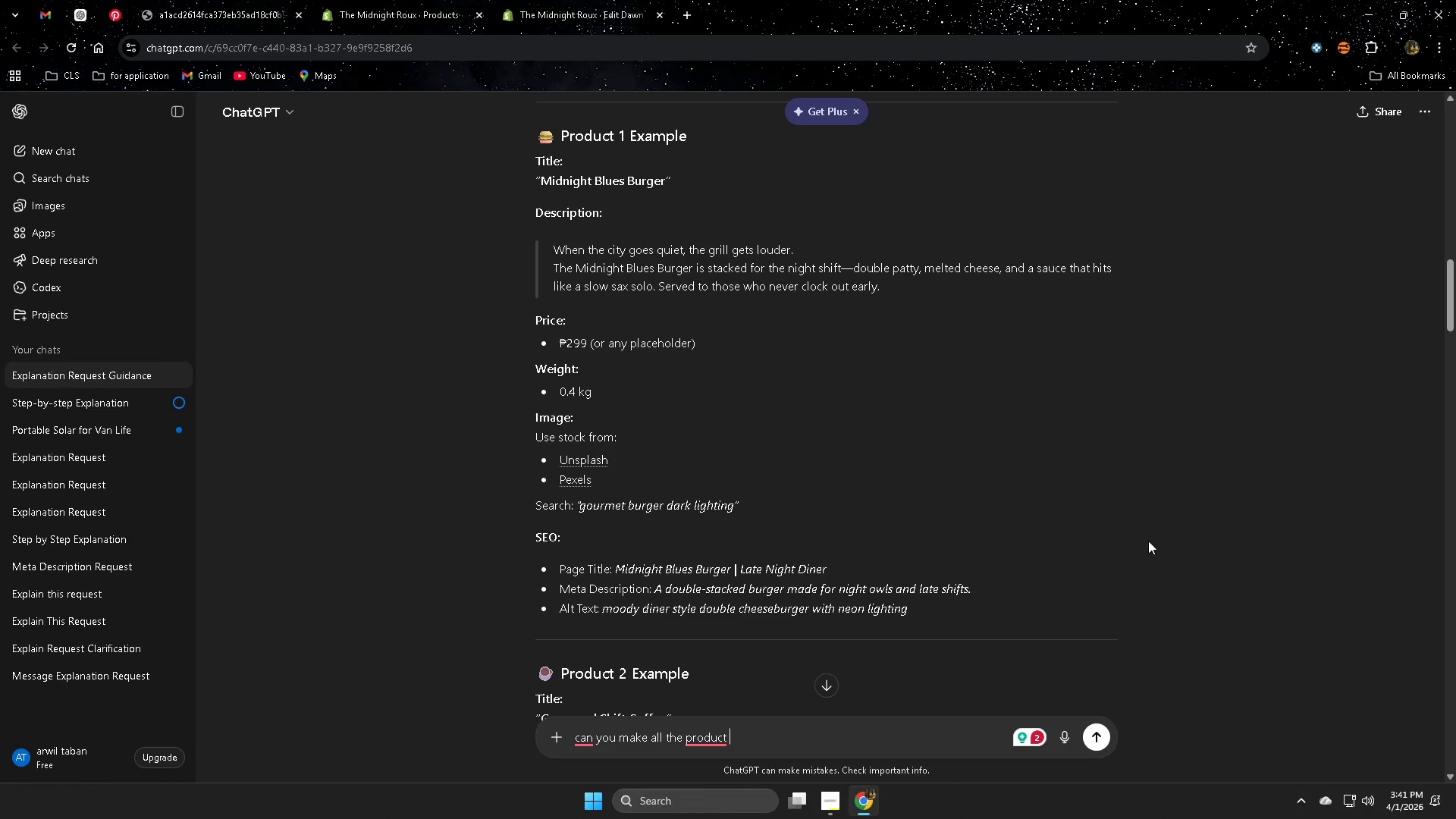 
type(discriop)
key(Backspace)
key(Backspace)
type(ption )
 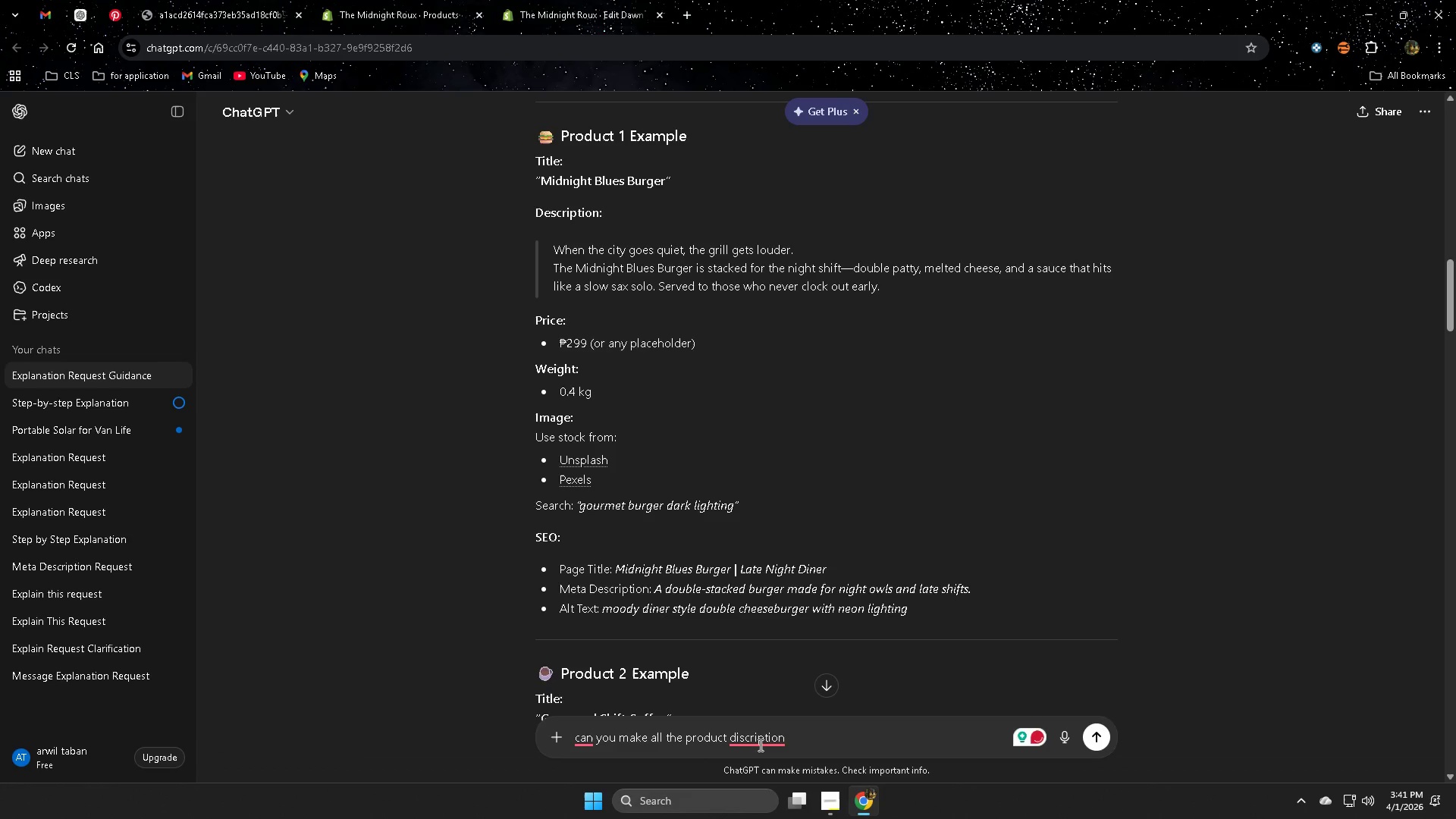 
wait(5.49)
 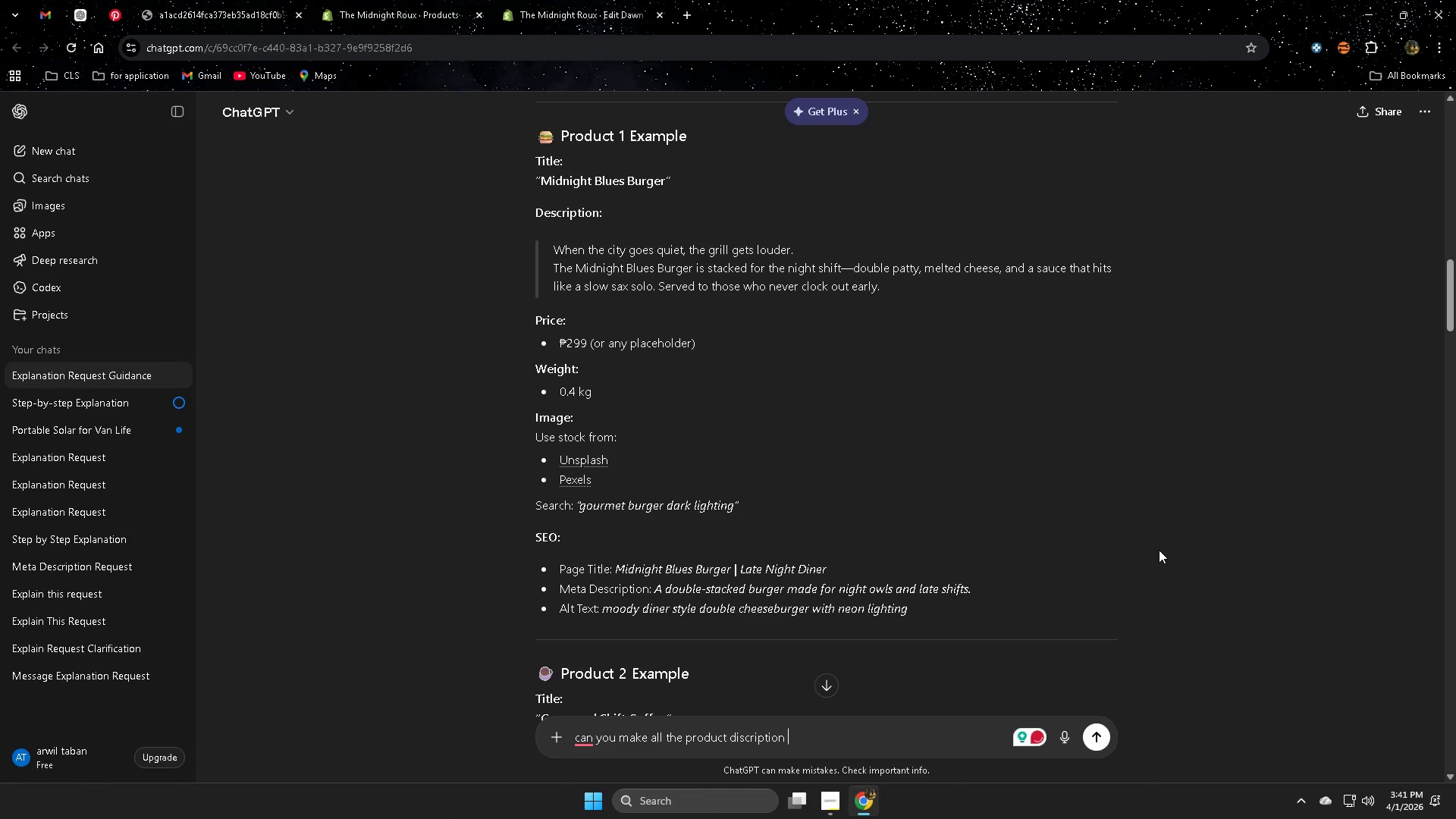 
left_click([771, 661])
 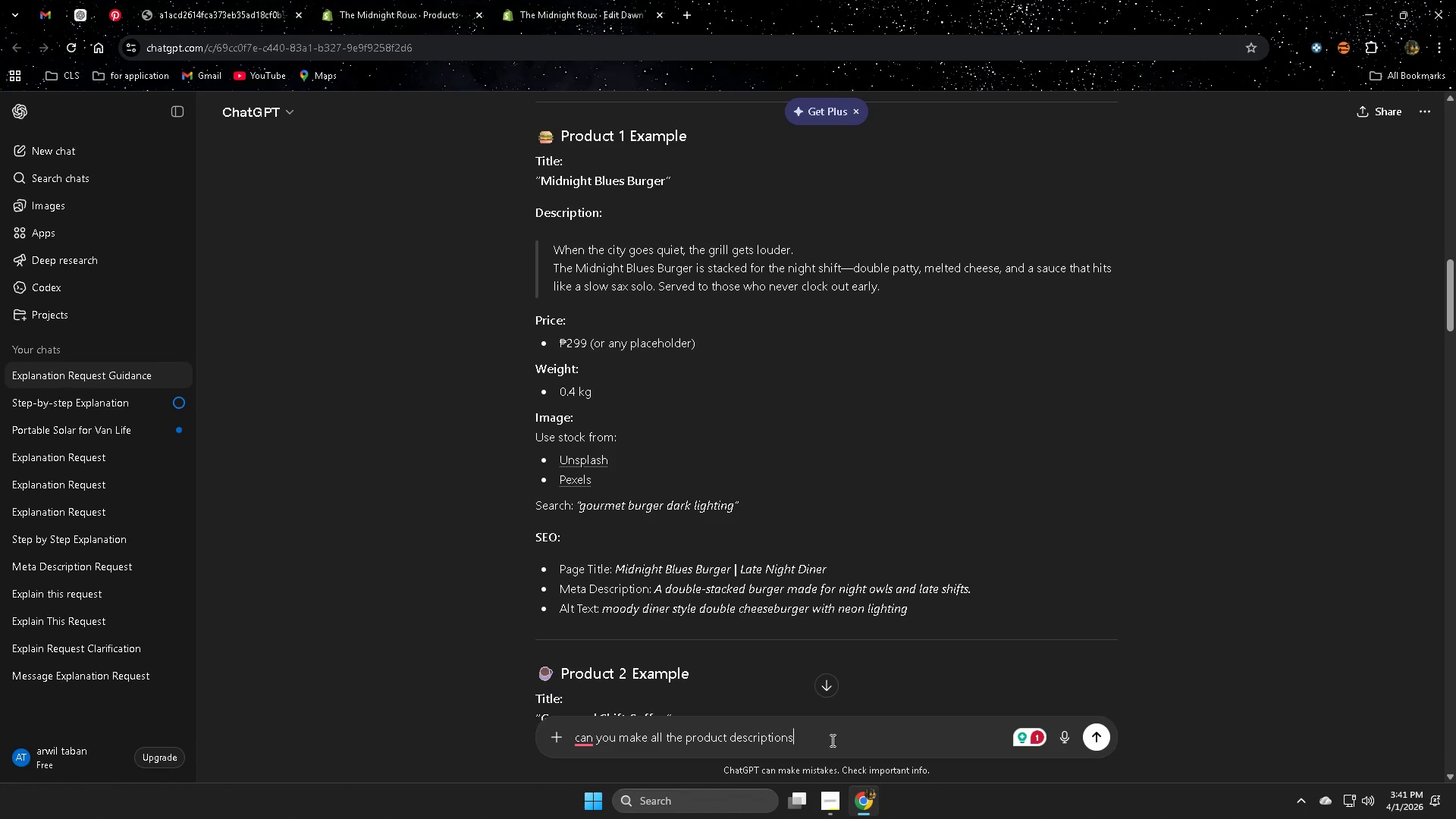 
wait(20.12)
 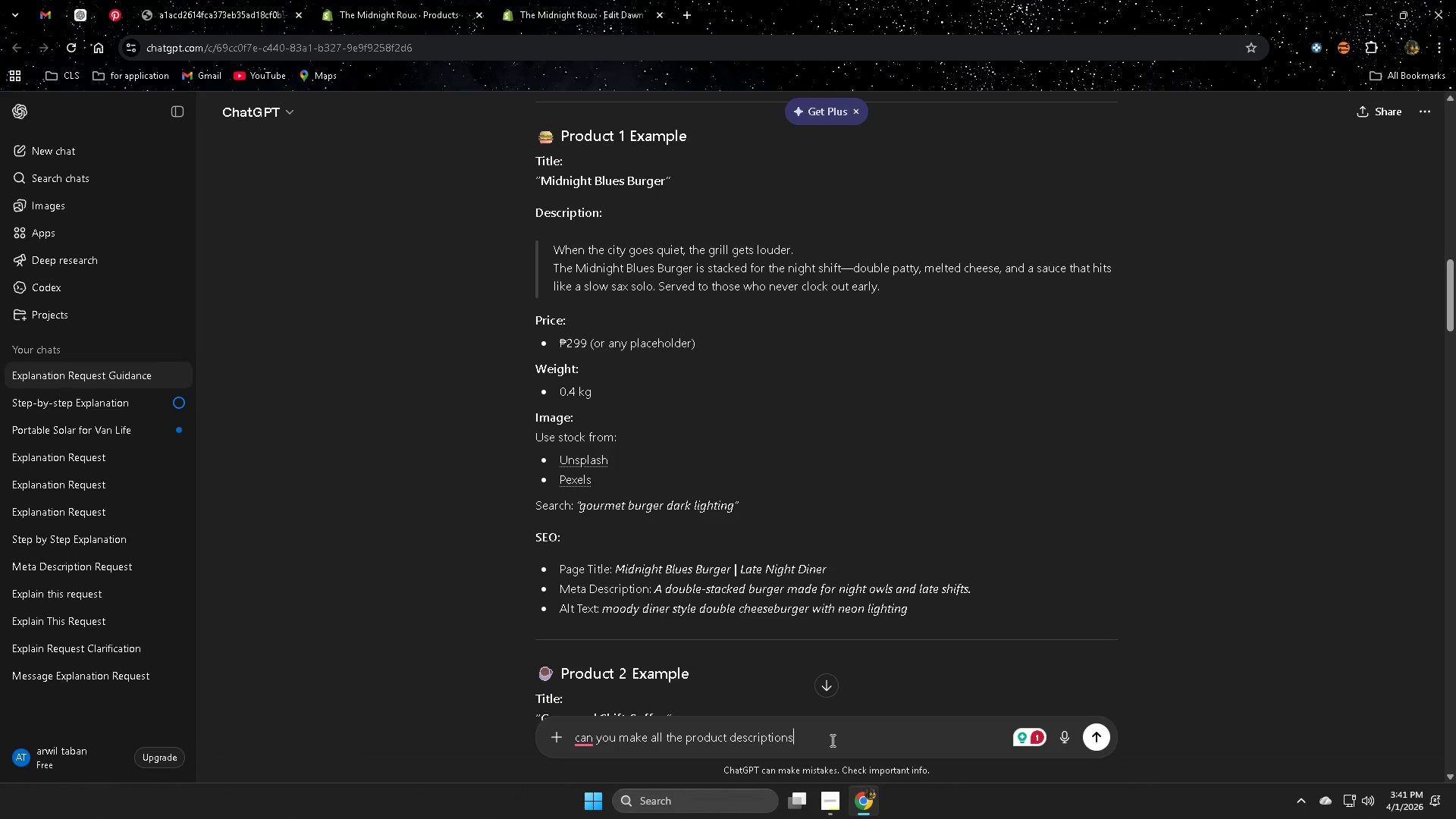 
type(1)
key(Backspace)
type( 140)
key(Backspace)
key(Backspace)
type(50 wok)
key(Backspace)
type(rk)
key(Backspace)
type(d)